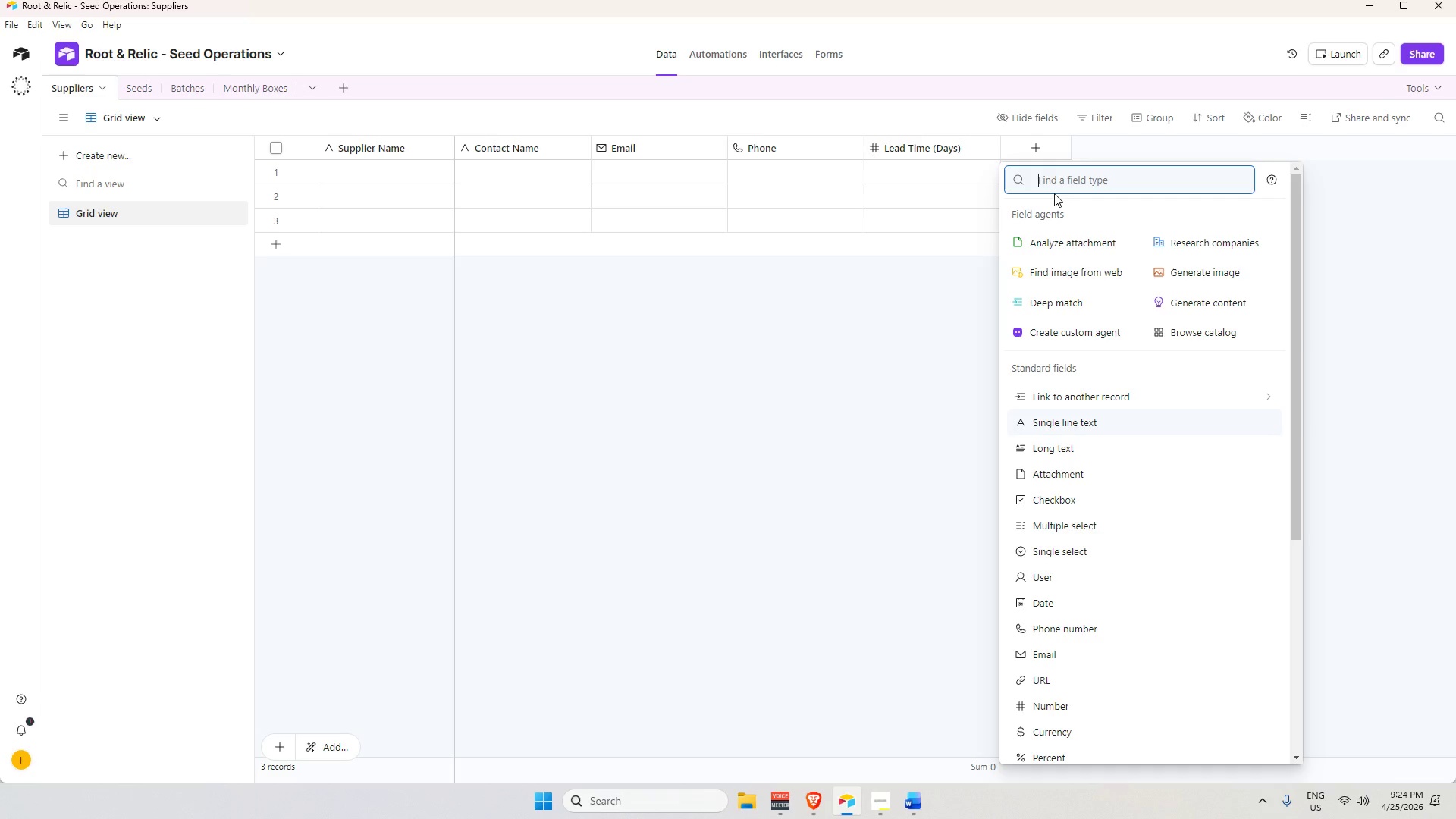 
type(long)
 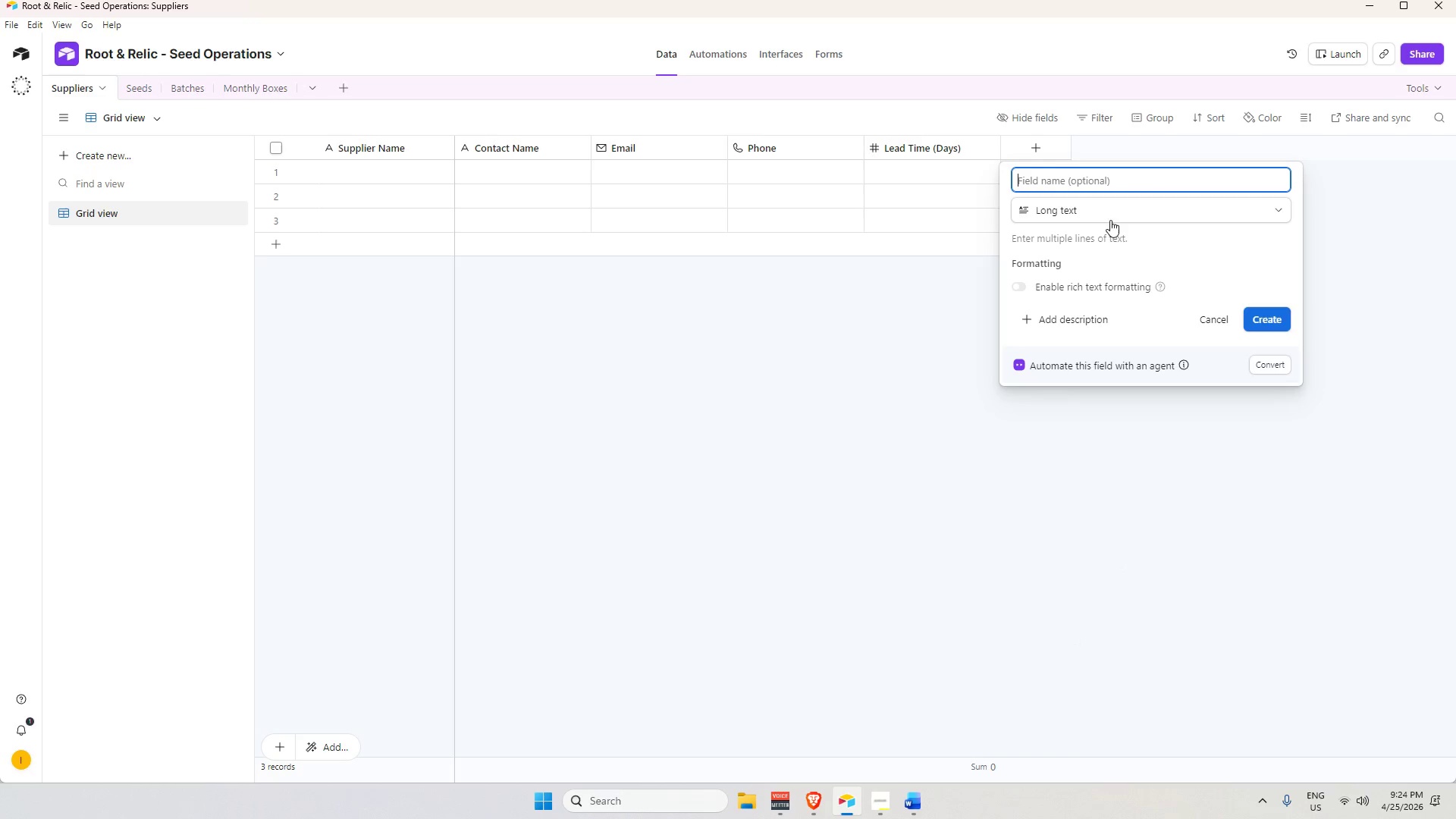 
type(Notes)
 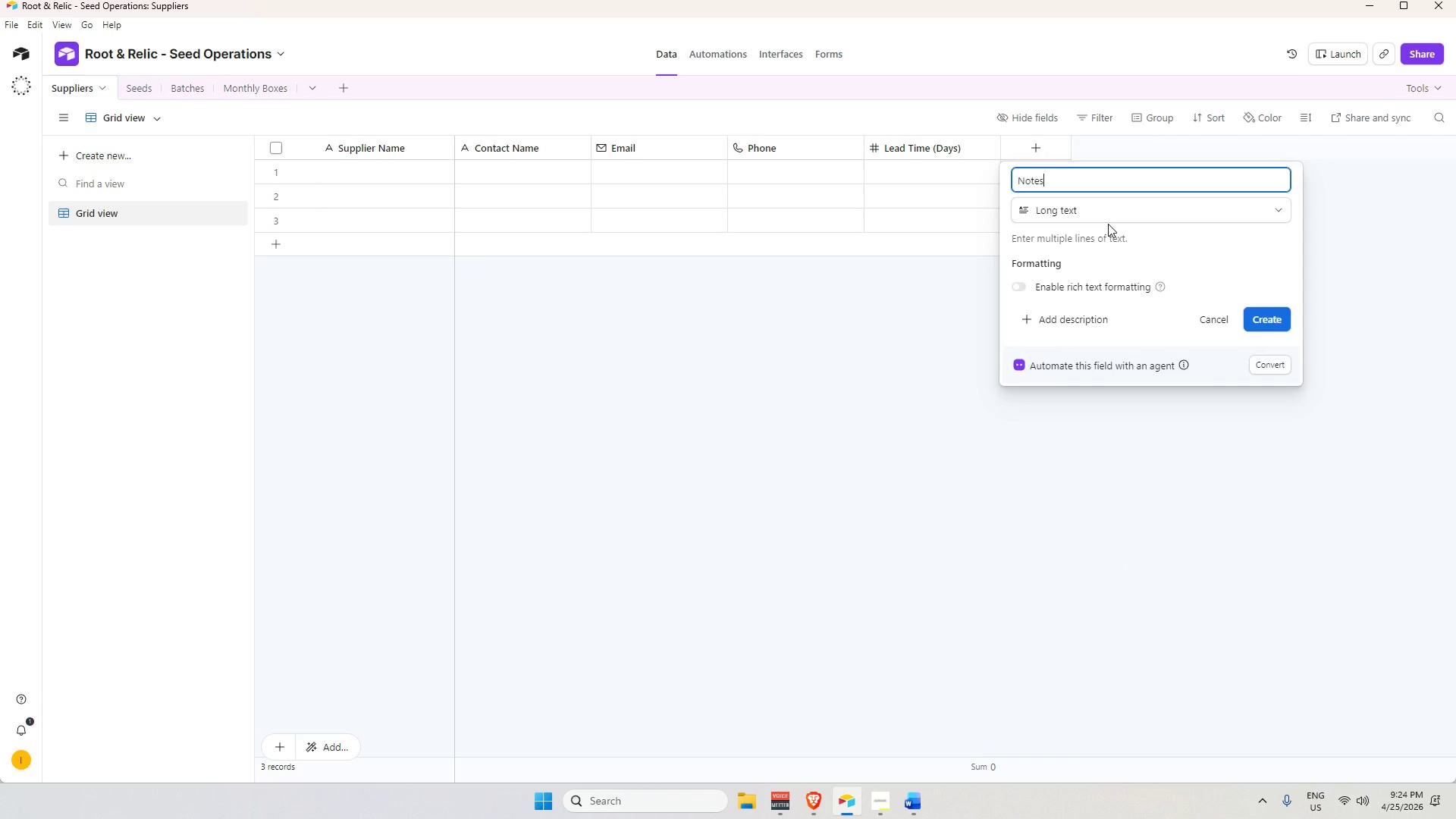 
key(Enter)
 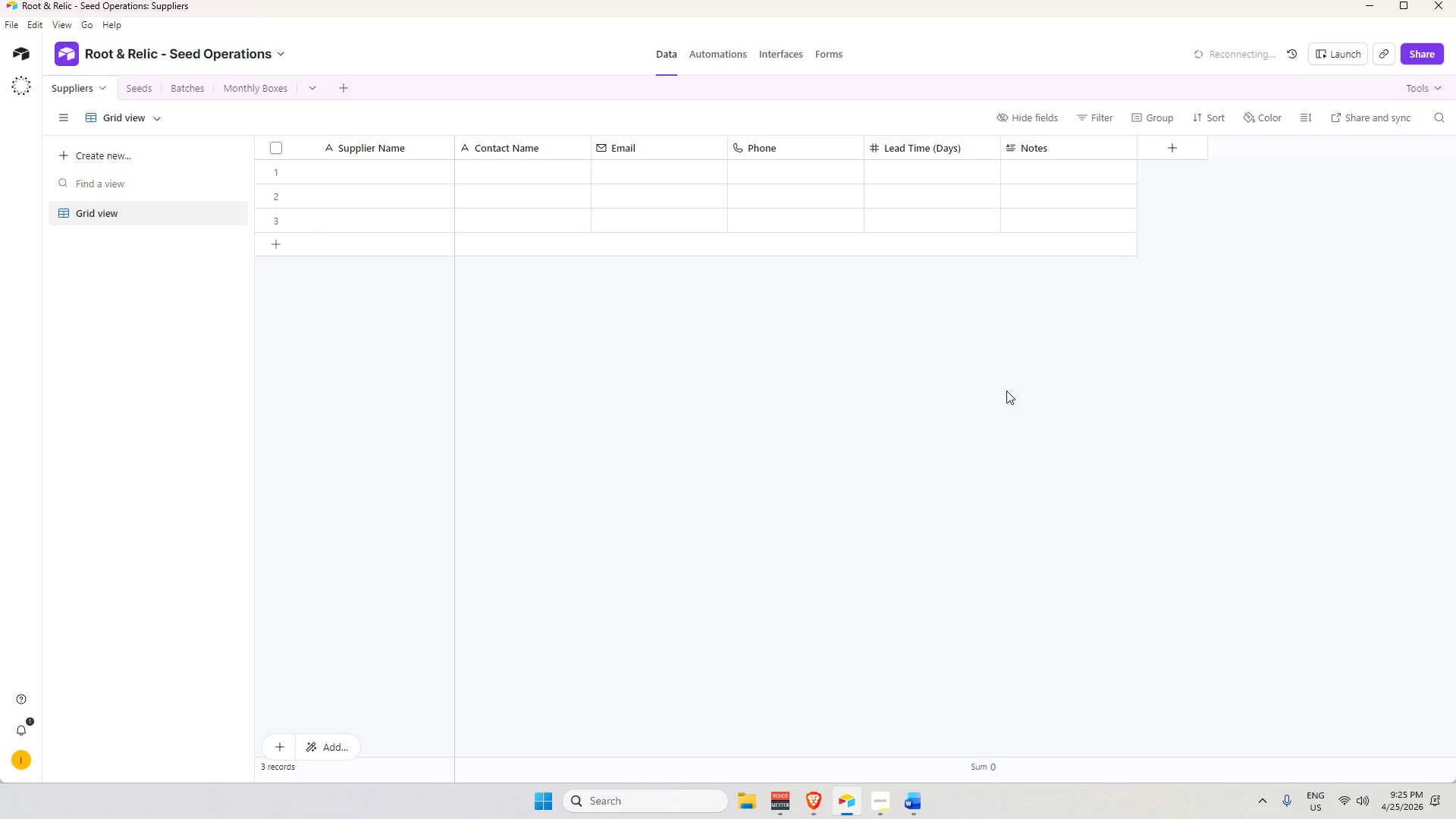 
wait(66.97)
 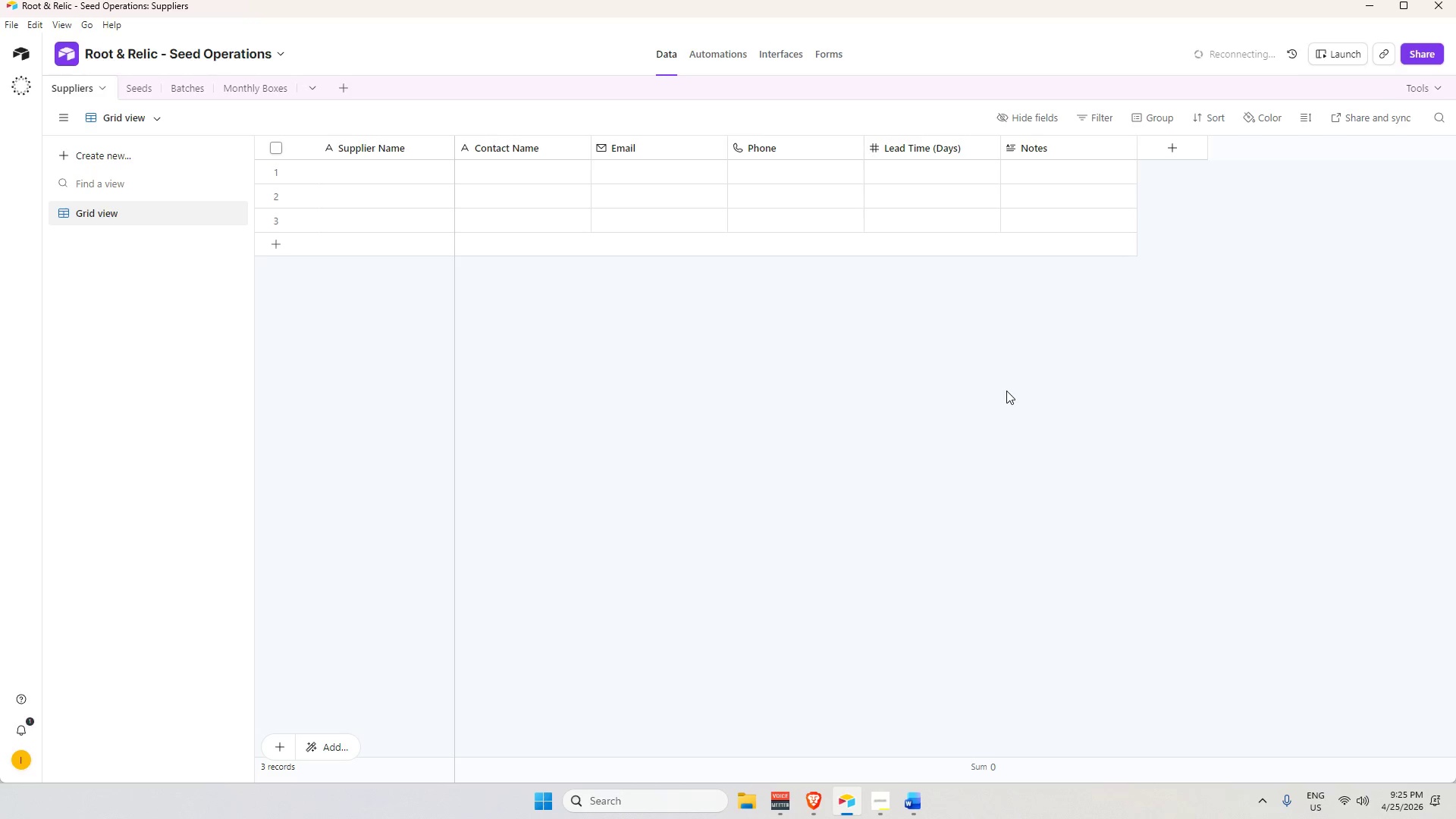 
left_click([139, 86])
 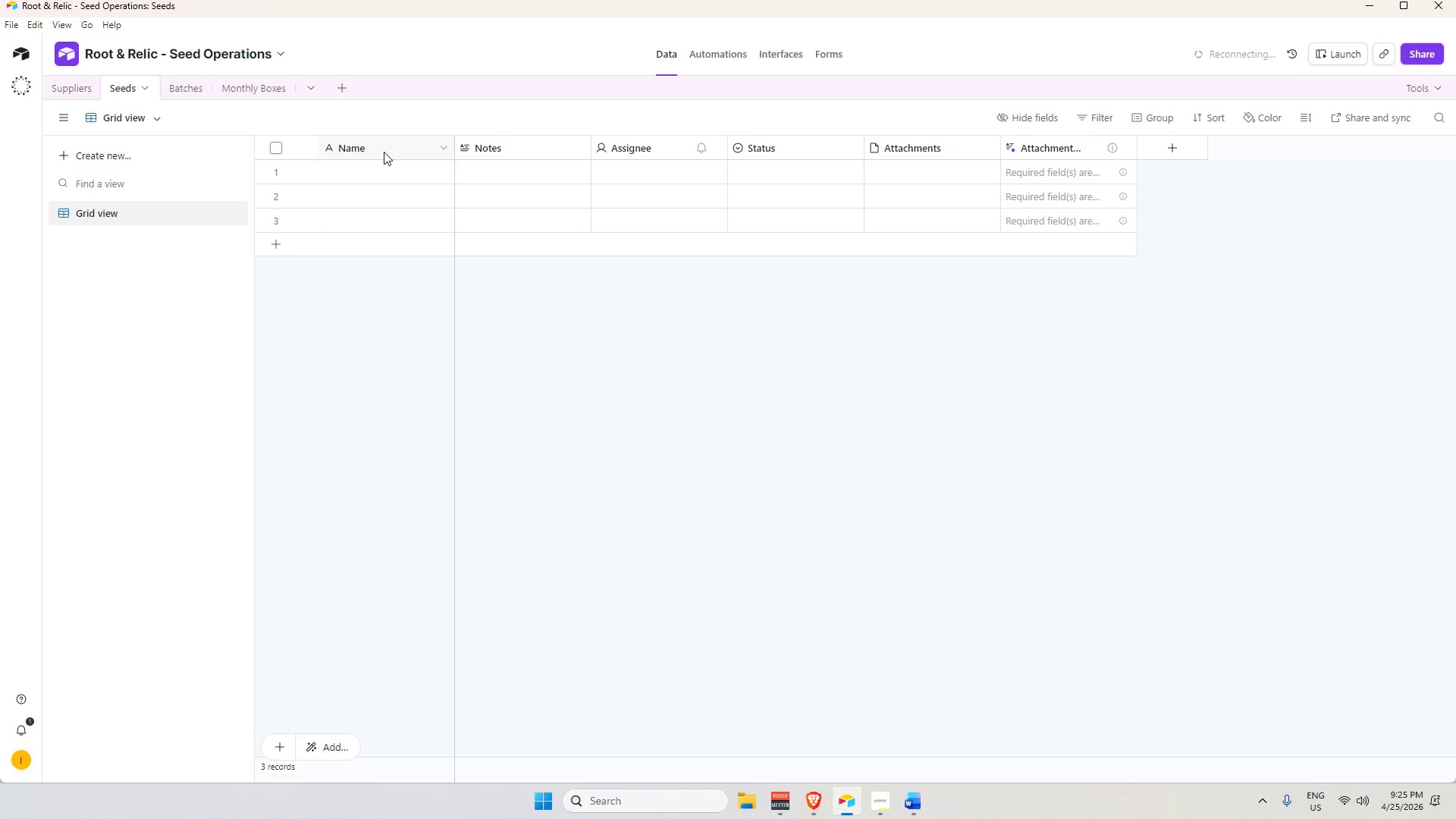 
left_click([384, 151])
 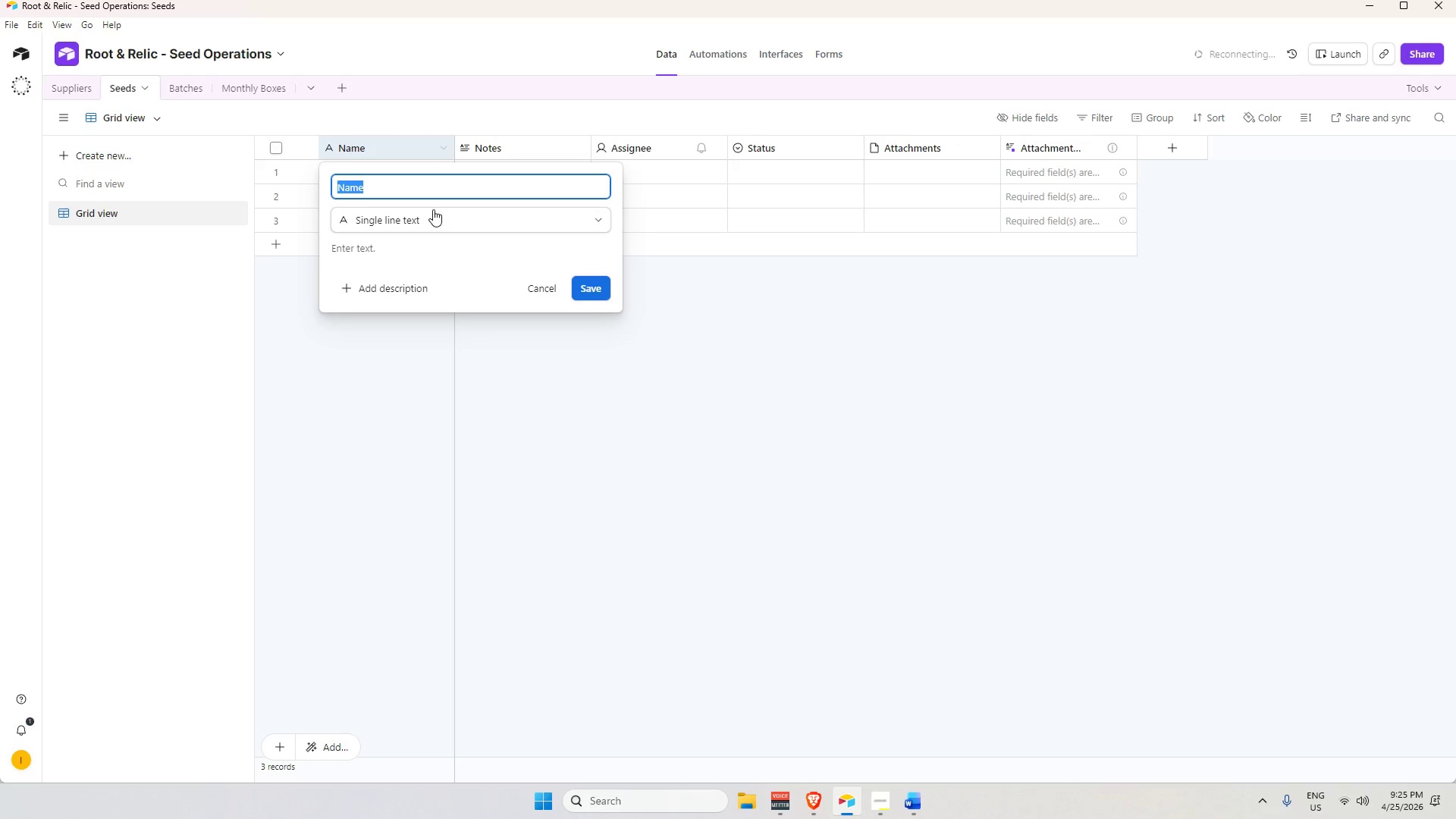 
key(Backspace)
type(Seed NAme)
key(Backspace)
key(Backspace)
key(Backspace)
type(ame)
 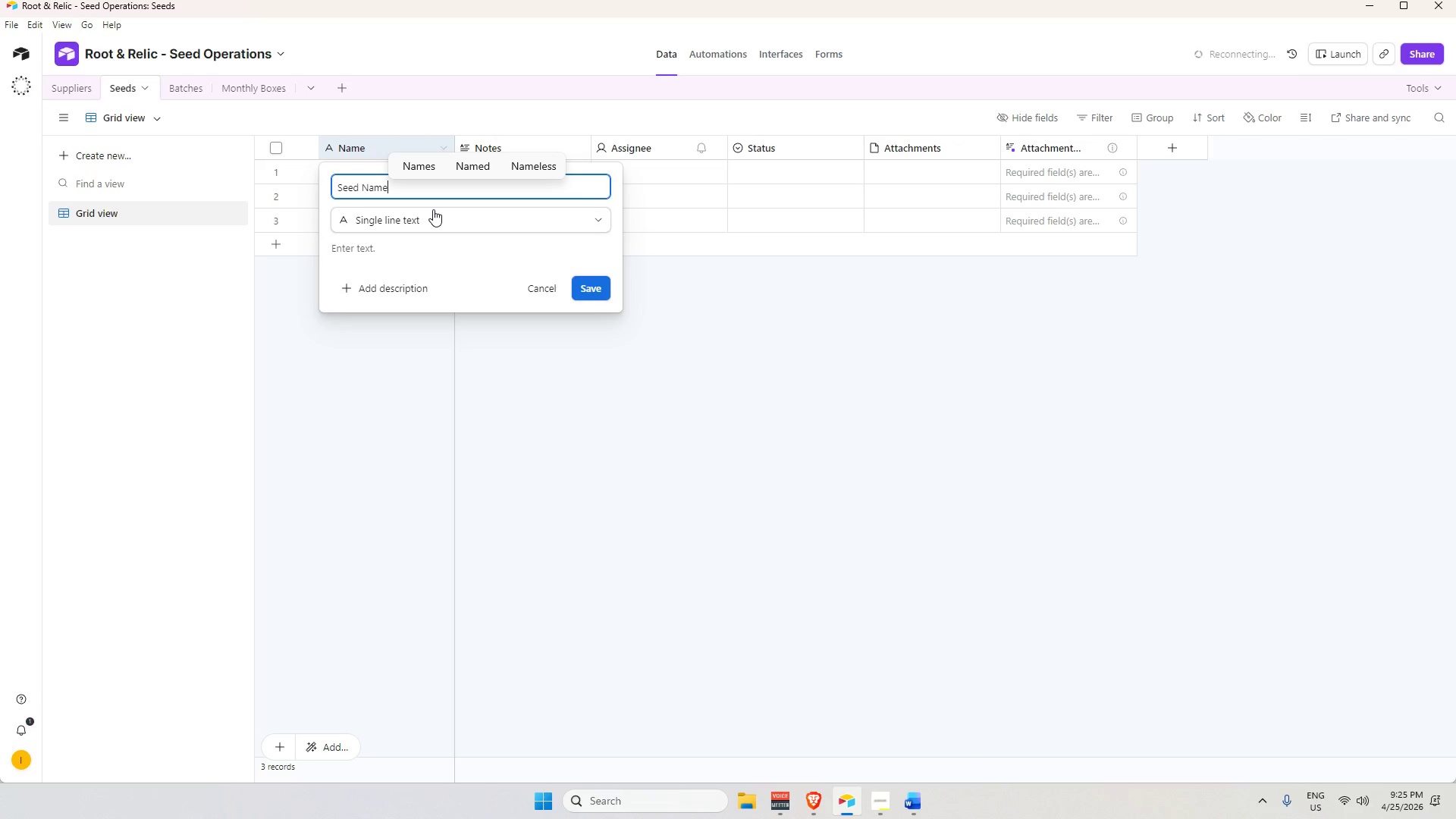 
left_click([449, 223])